 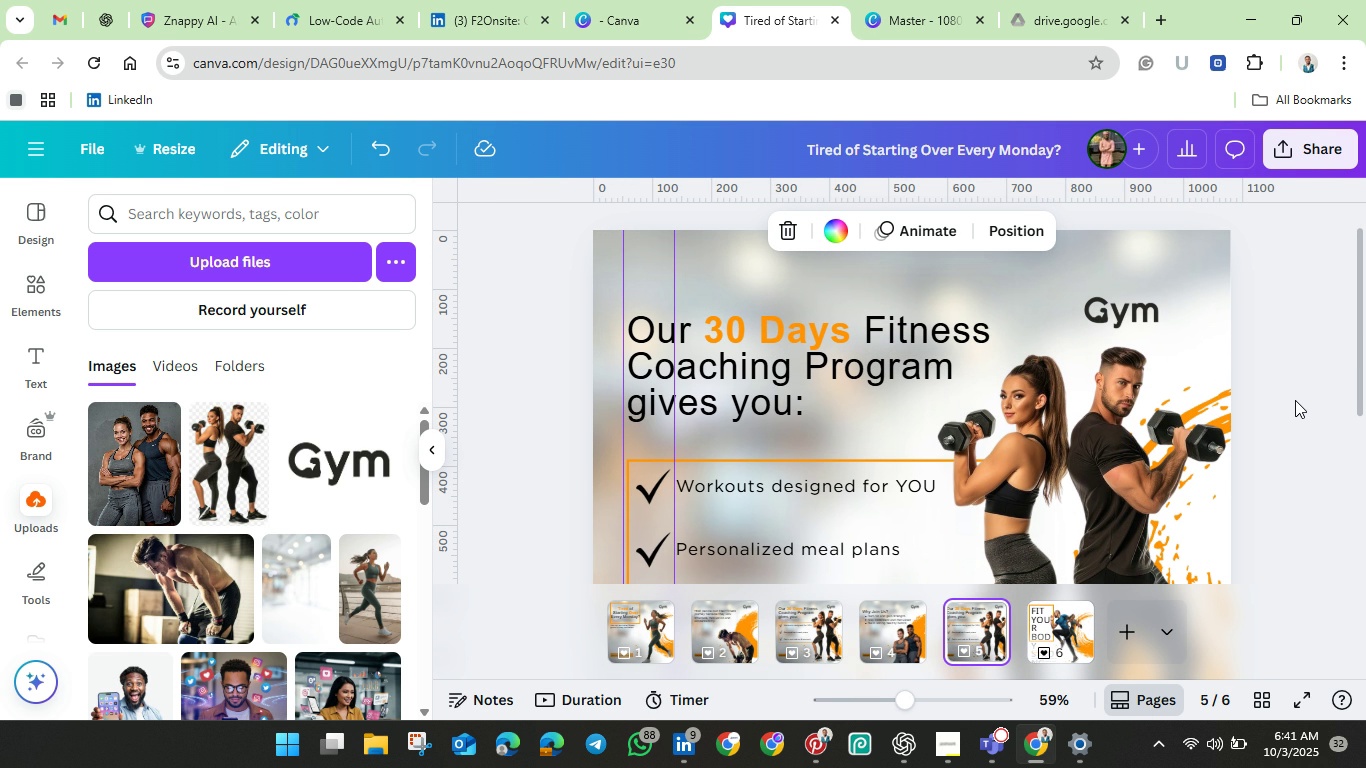 
left_click([815, 737])
 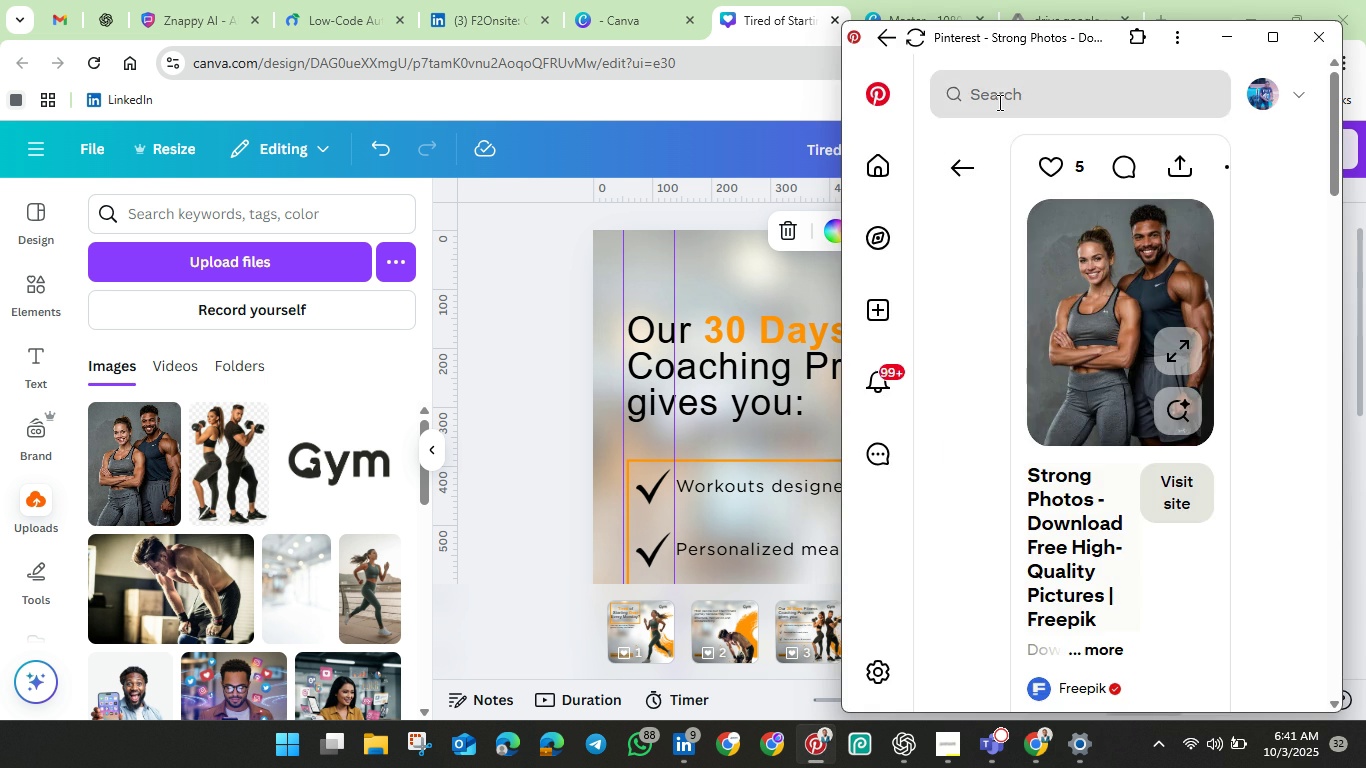 
left_click([998, 102])
 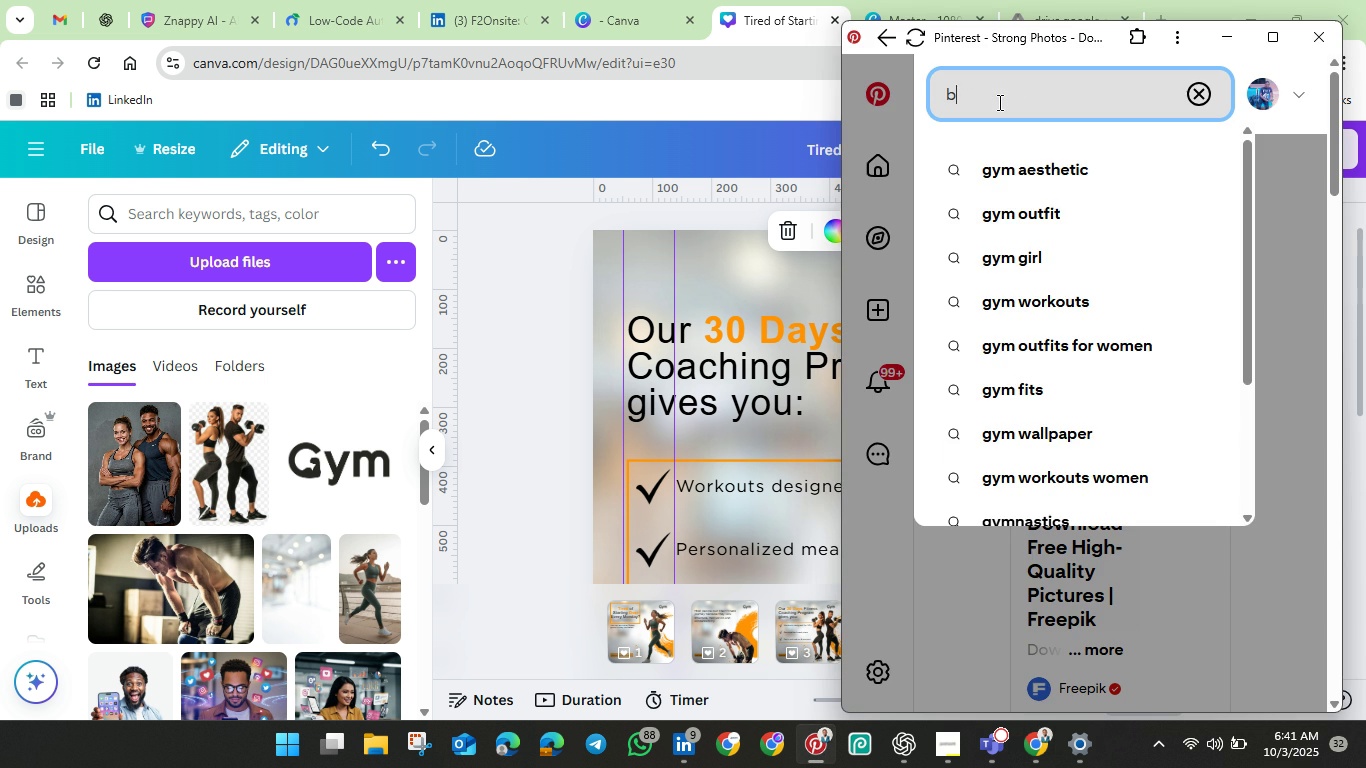 
type(before and after of gym)
 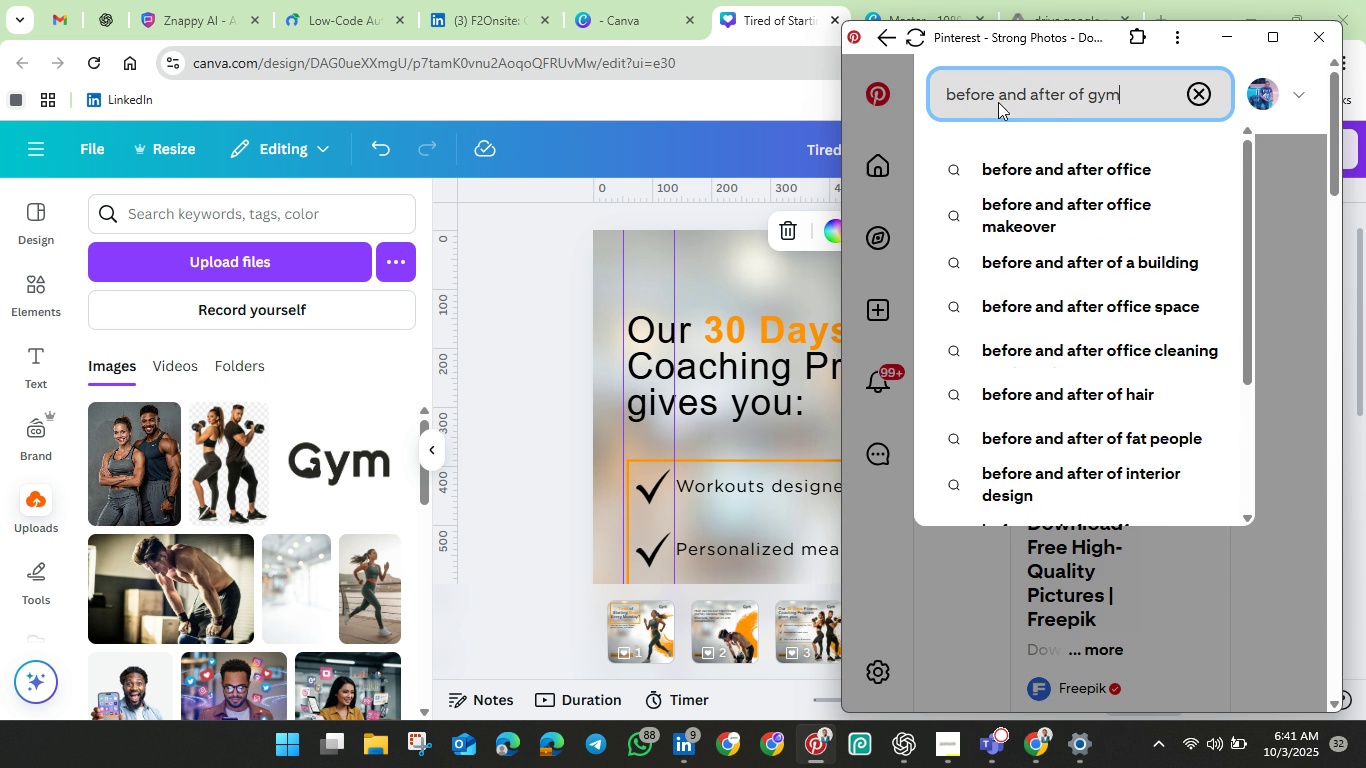 
key(Enter)
 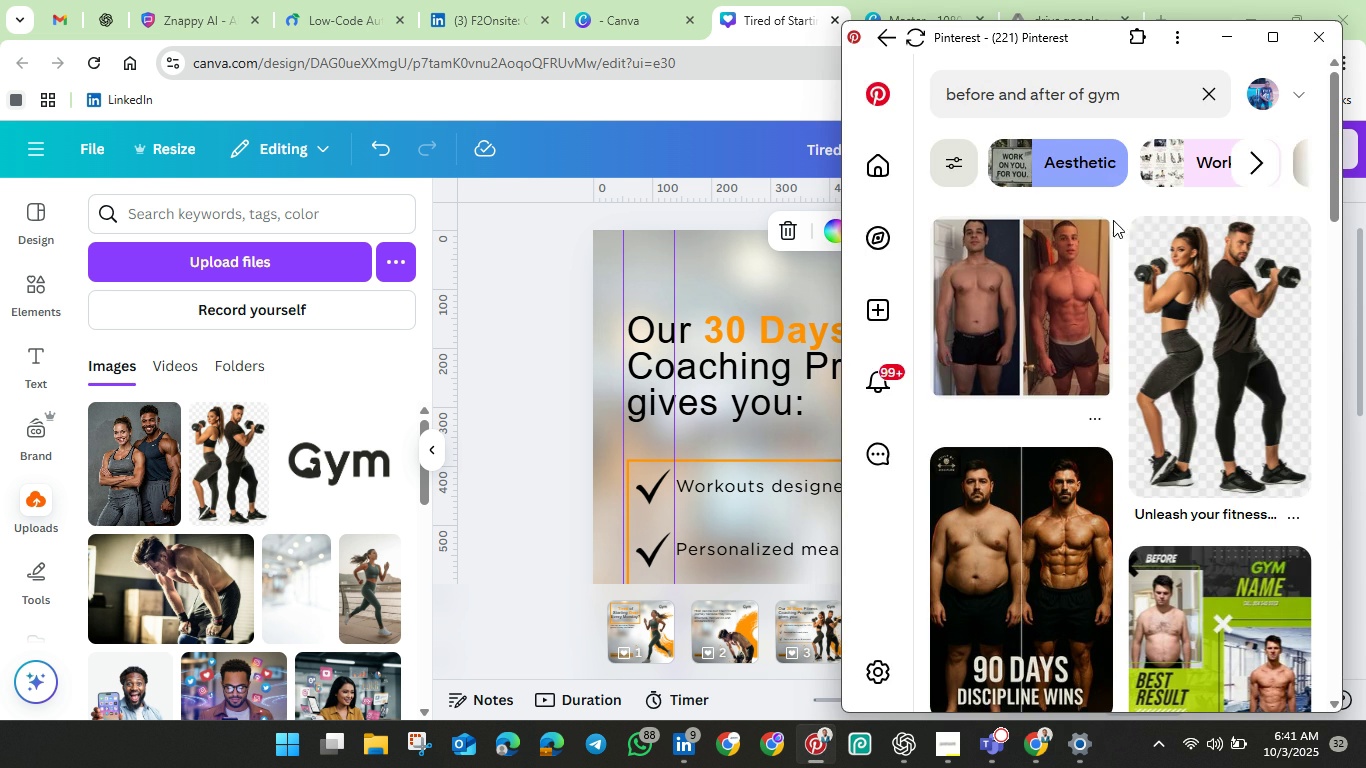 
scroll: coordinate [1145, 344], scroll_direction: down, amount: 11.0
 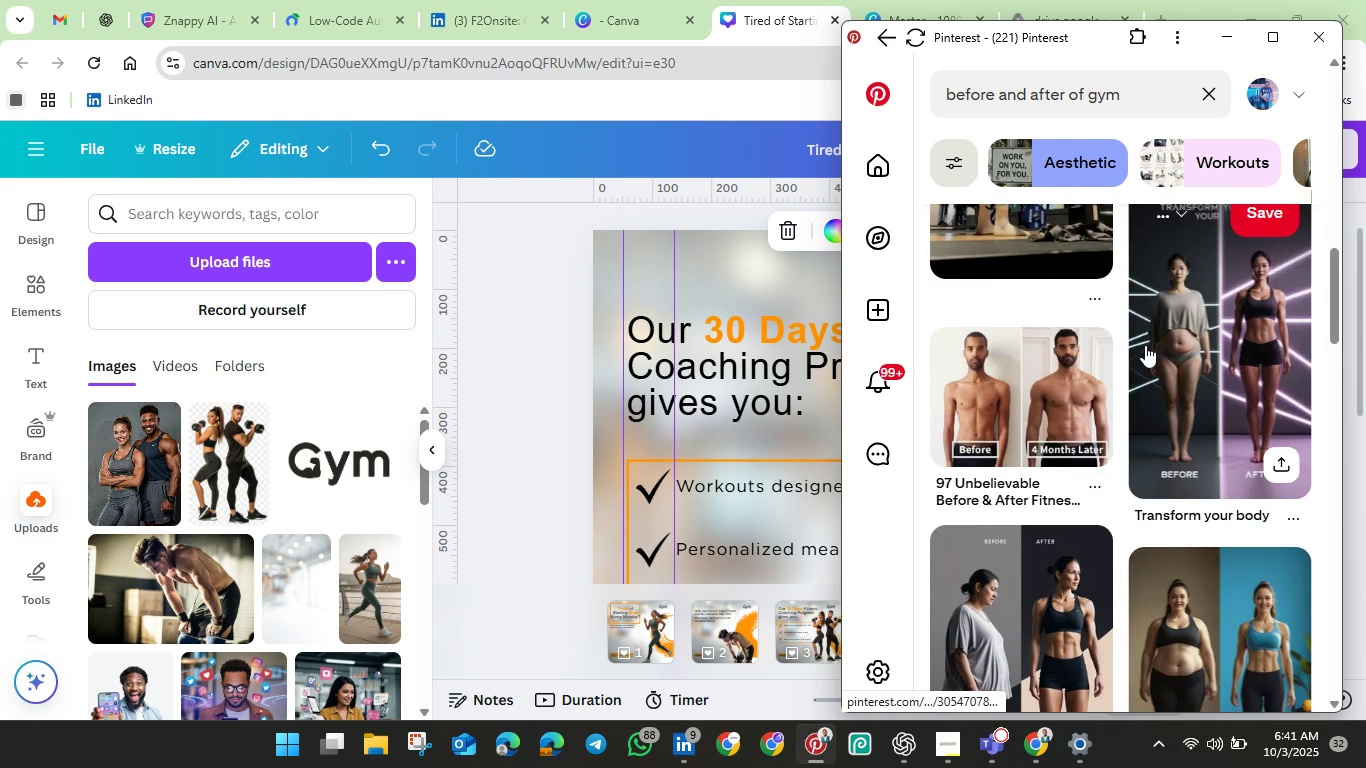 
scroll: coordinate [1145, 348], scroll_direction: down, amount: 10.0
 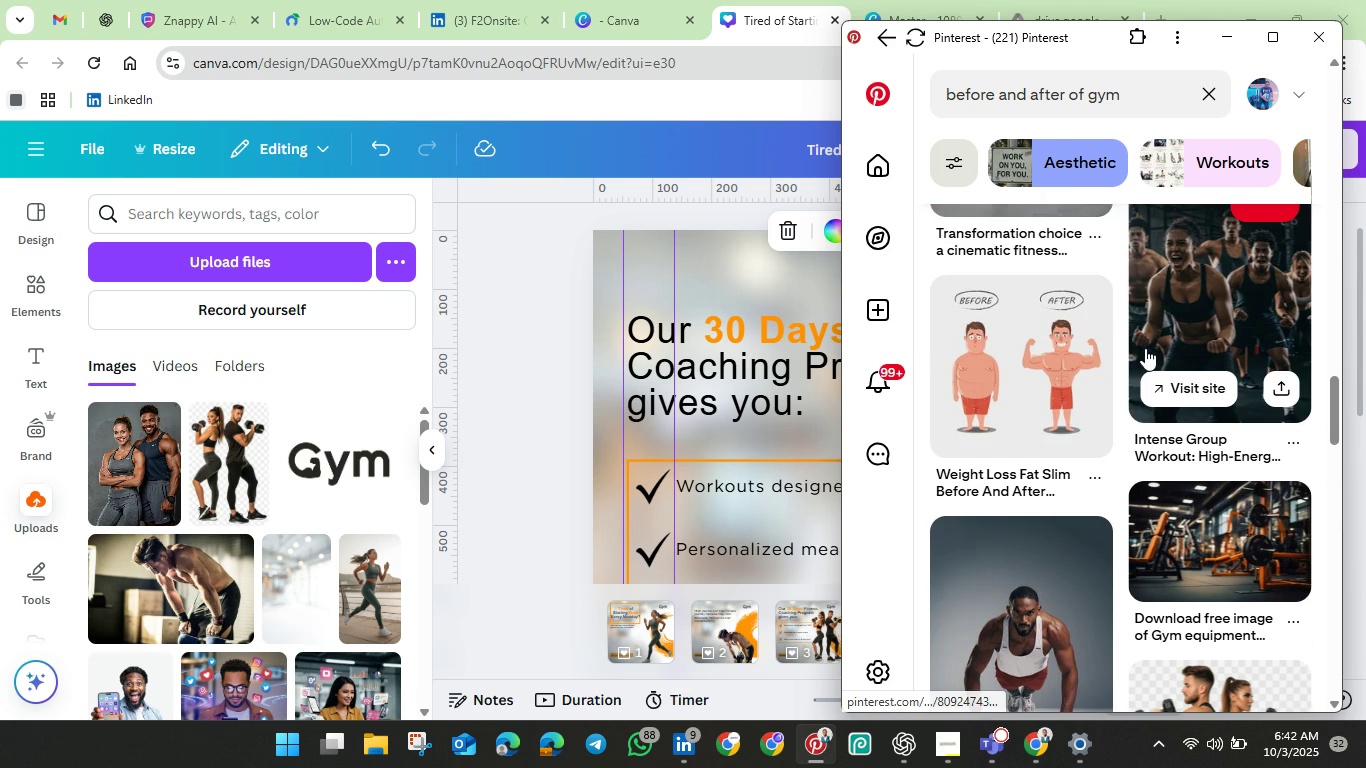 
scroll: coordinate [1144, 353], scroll_direction: down, amount: 15.0
 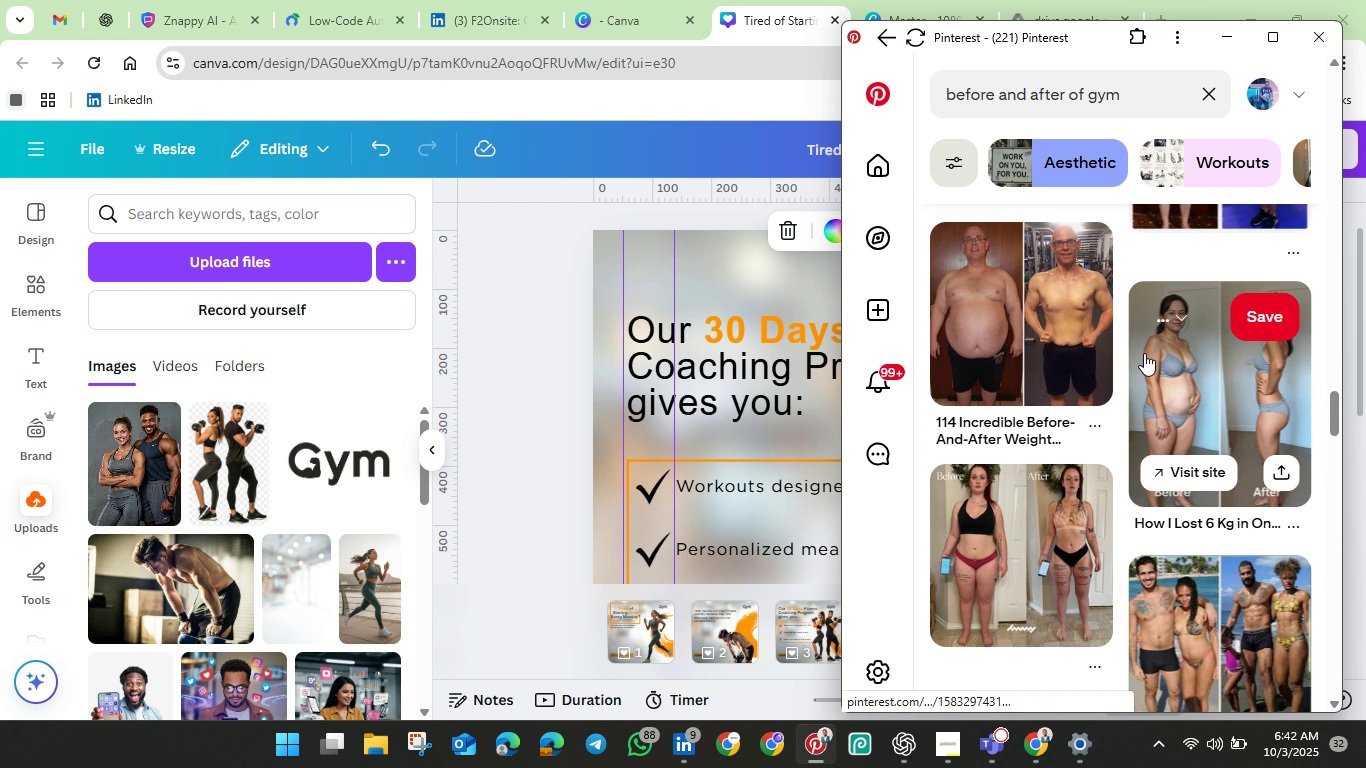 
scroll: coordinate [1144, 353], scroll_direction: down, amount: 3.0